 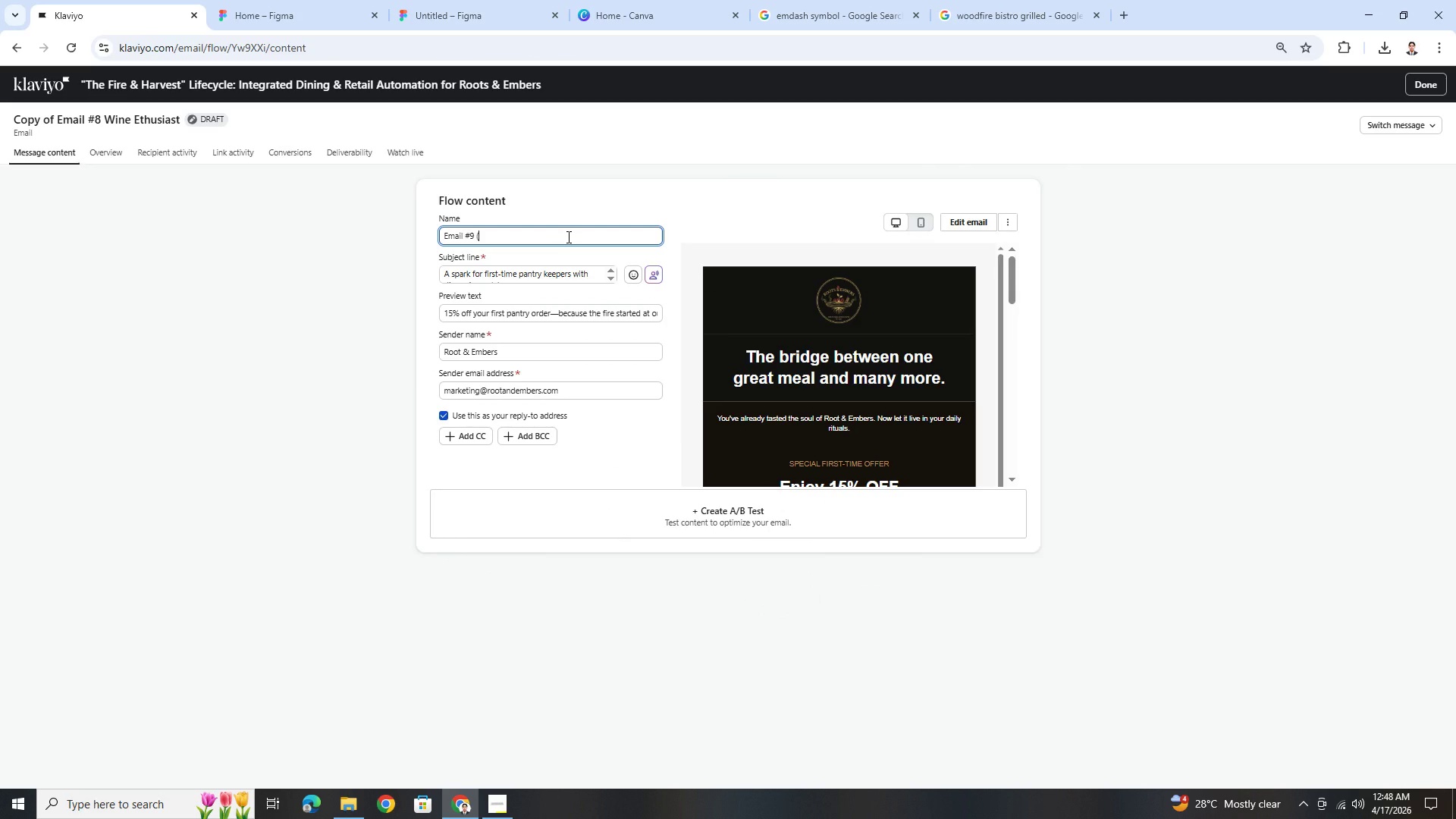 
hold_key(key=ShiftLeft, duration=0.39)
 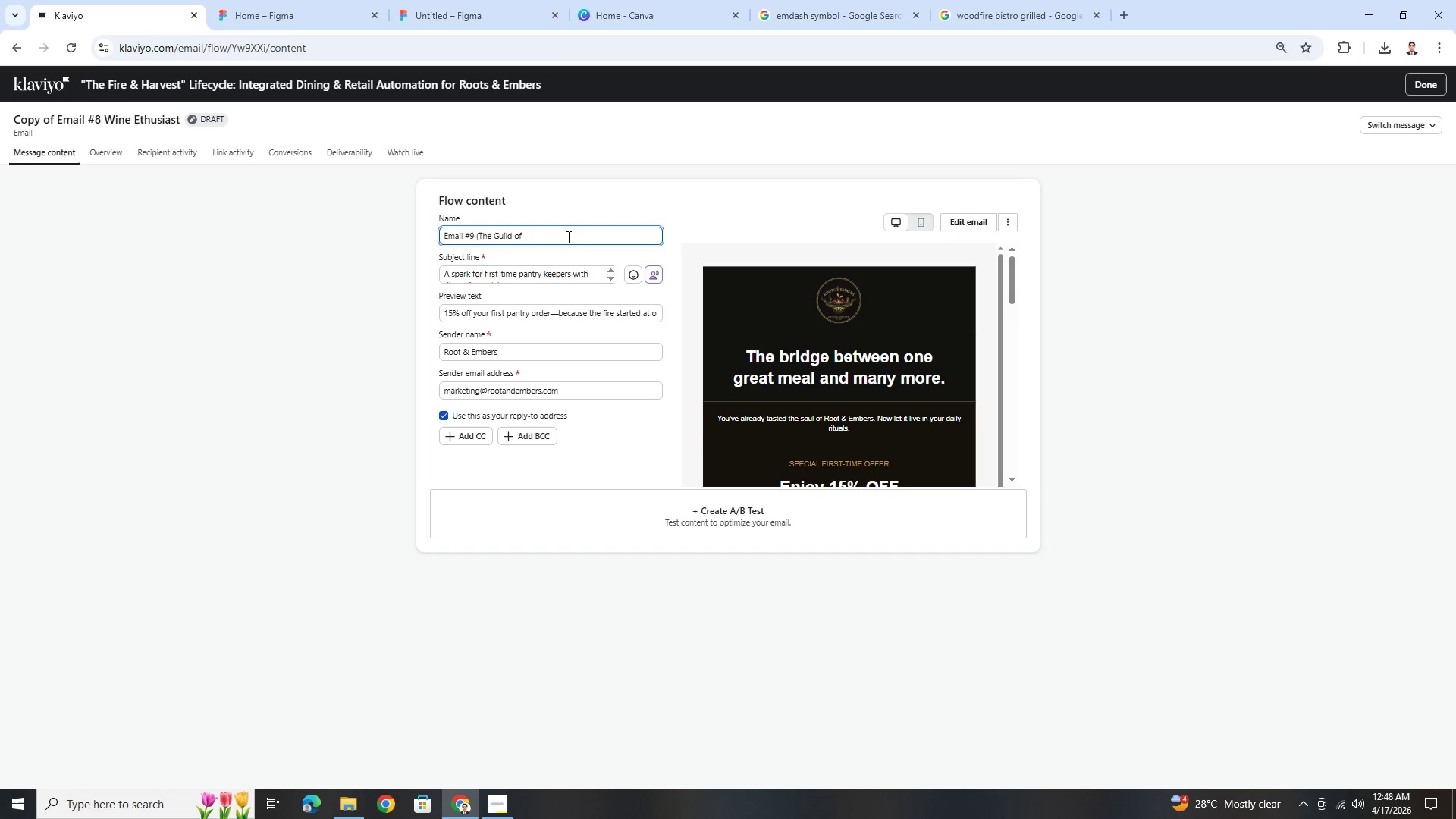 
hold_key(key=ShiftLeft, duration=0.69)
 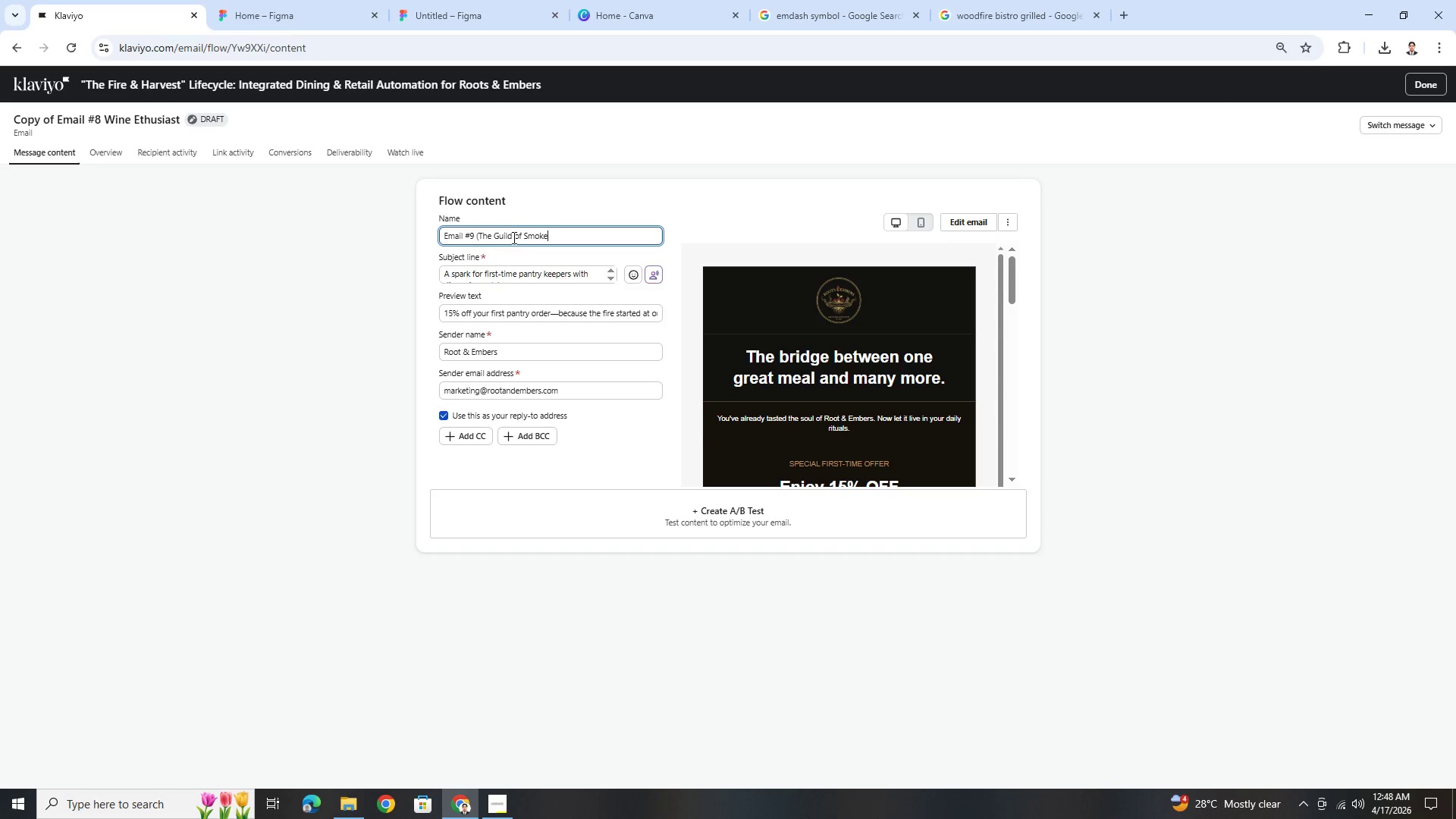 
left_click([479, 236])
 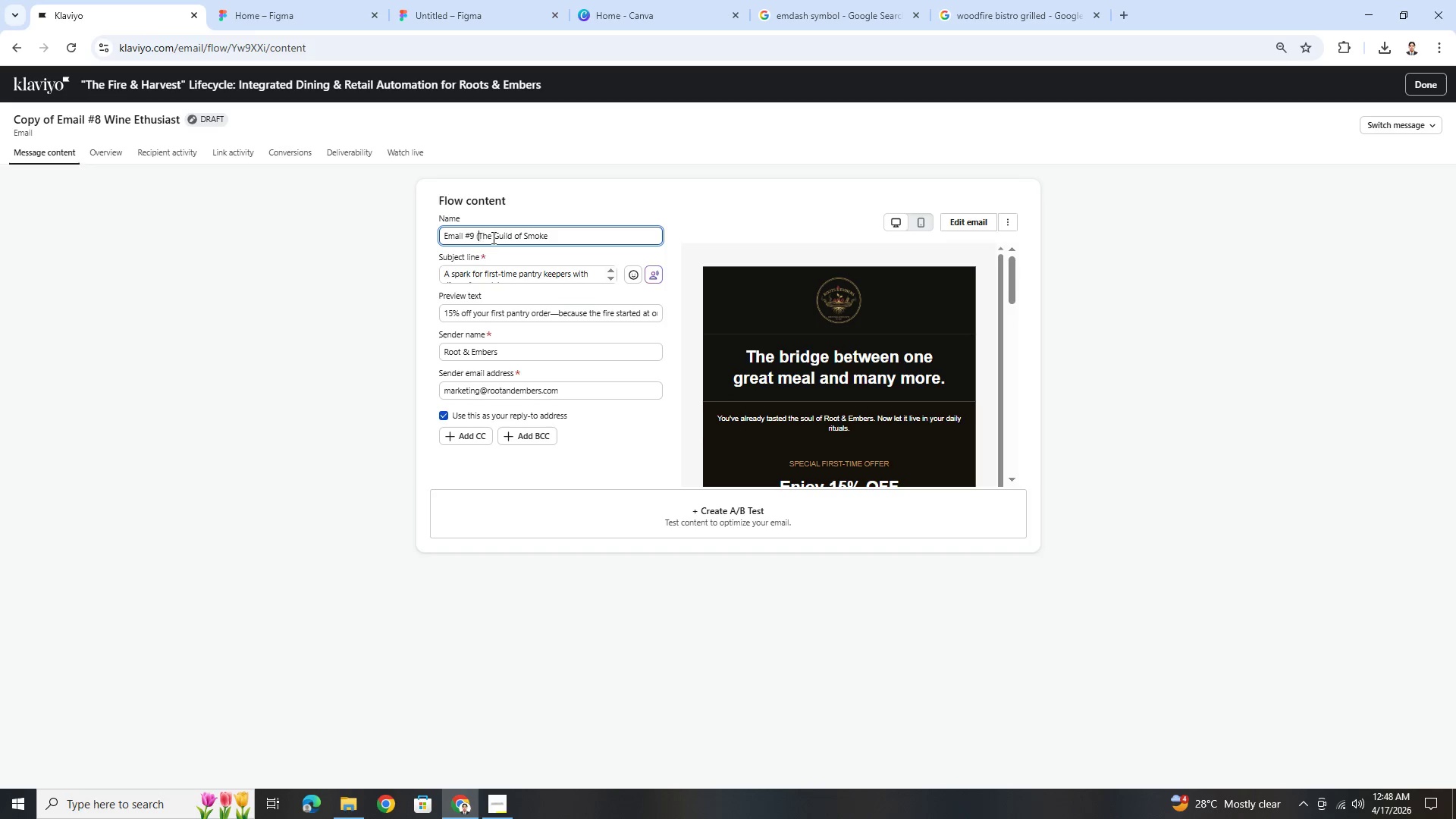 
key(Backspace)
 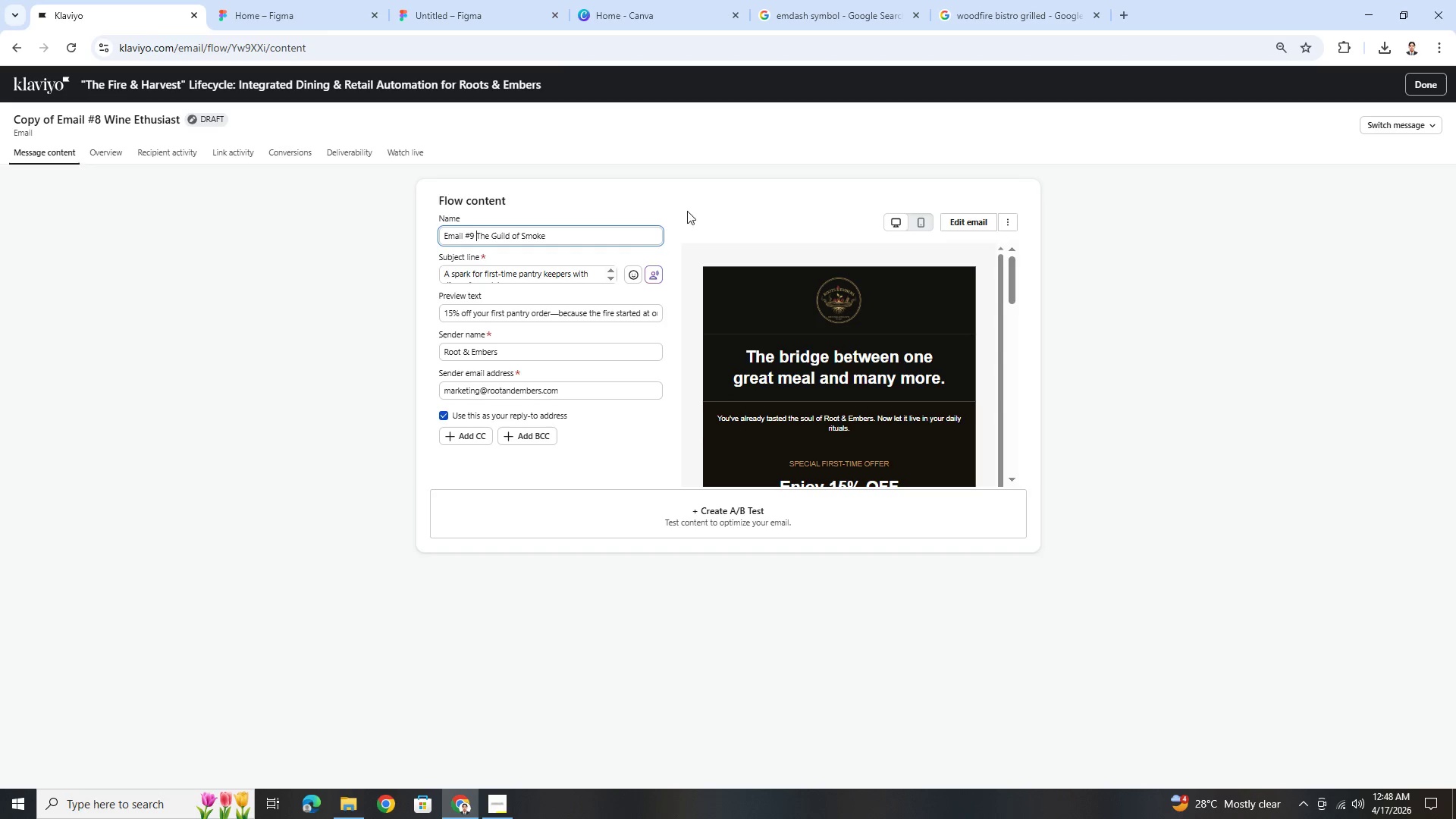 
left_click([698, 211])
 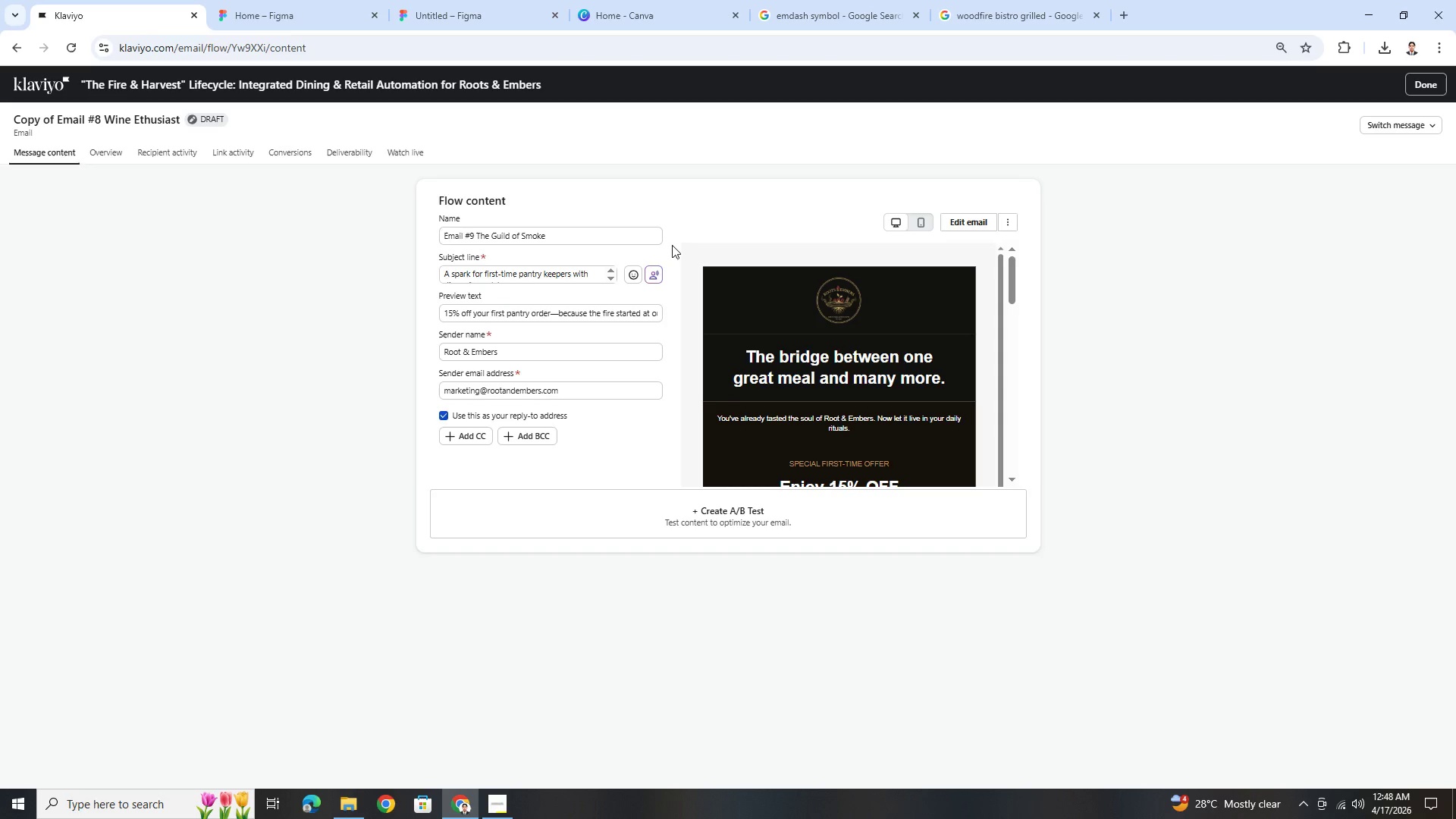 
wait(32.16)
 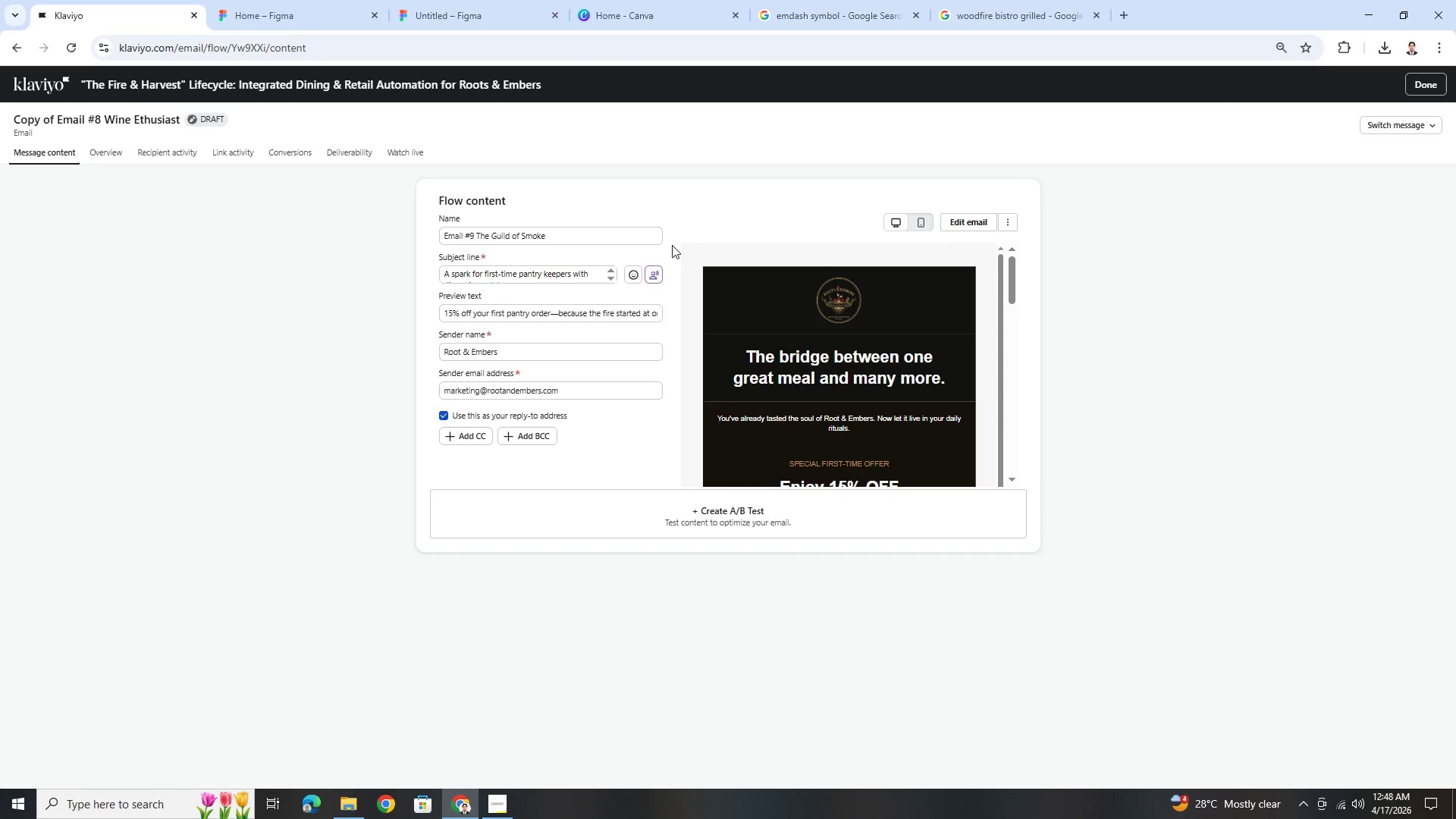 
scroll: coordinate [403, 329], scroll_direction: down, amount: 2.0
 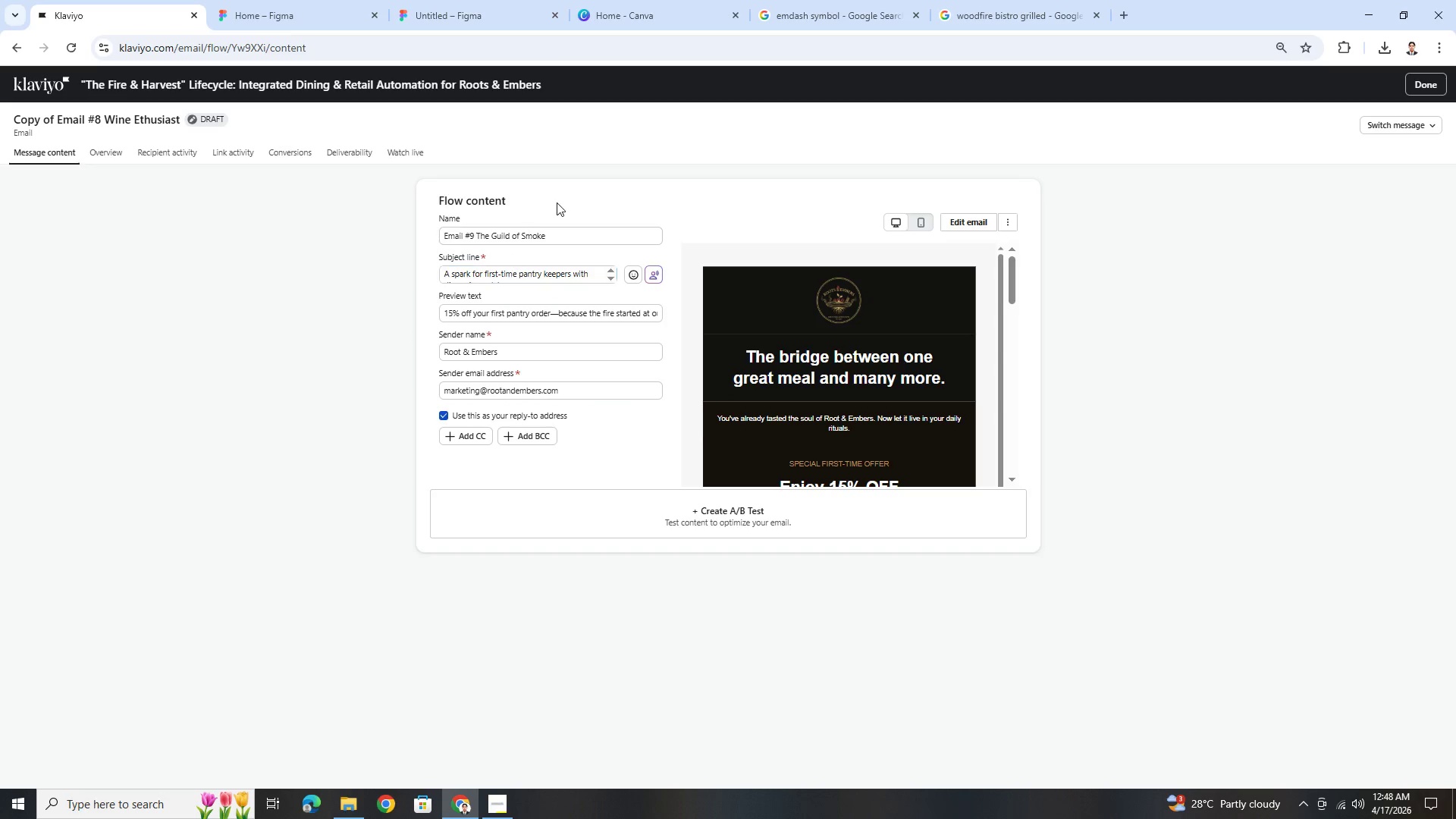 
wait(5.37)
 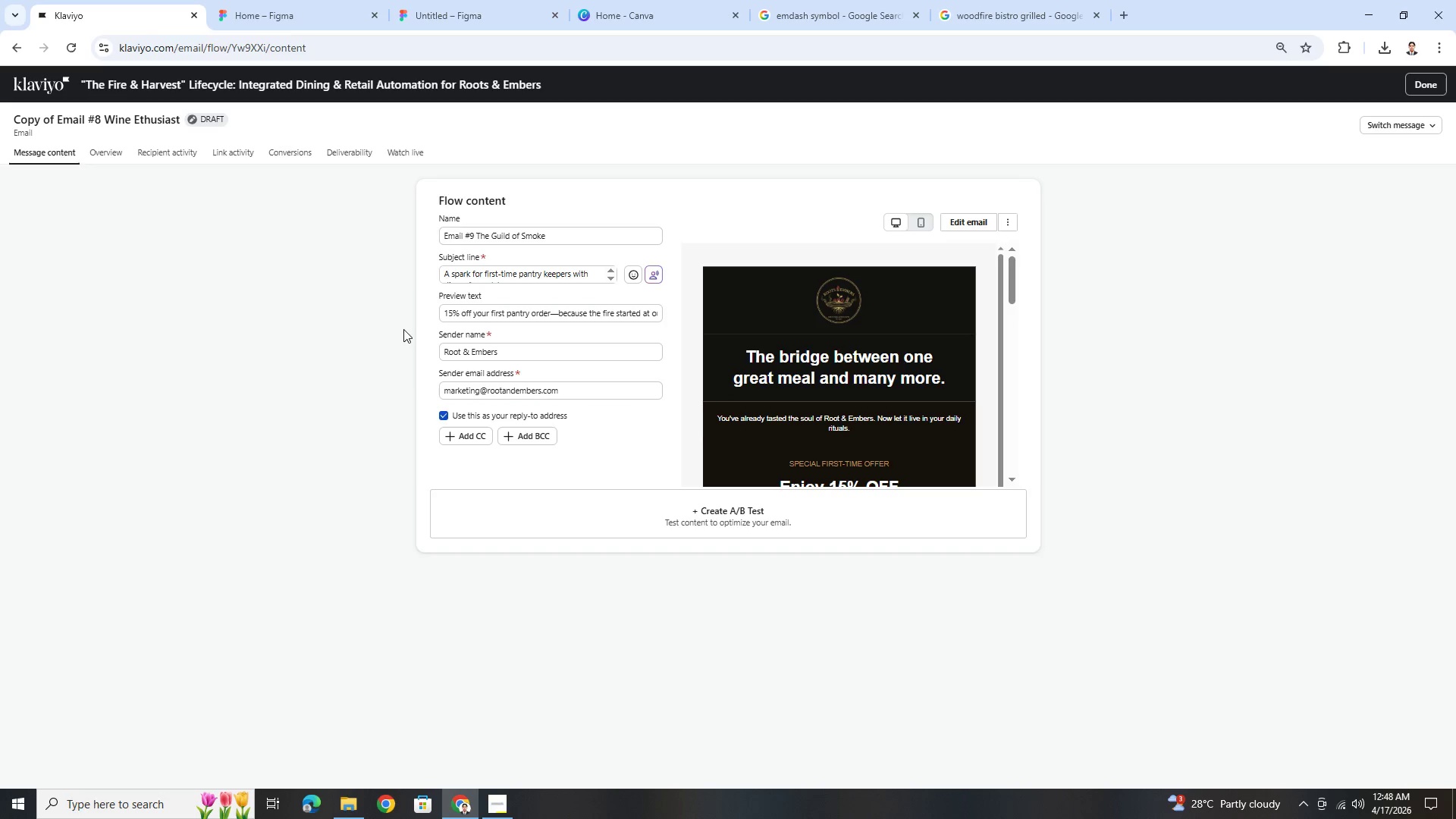 
double_click([523, 272])
 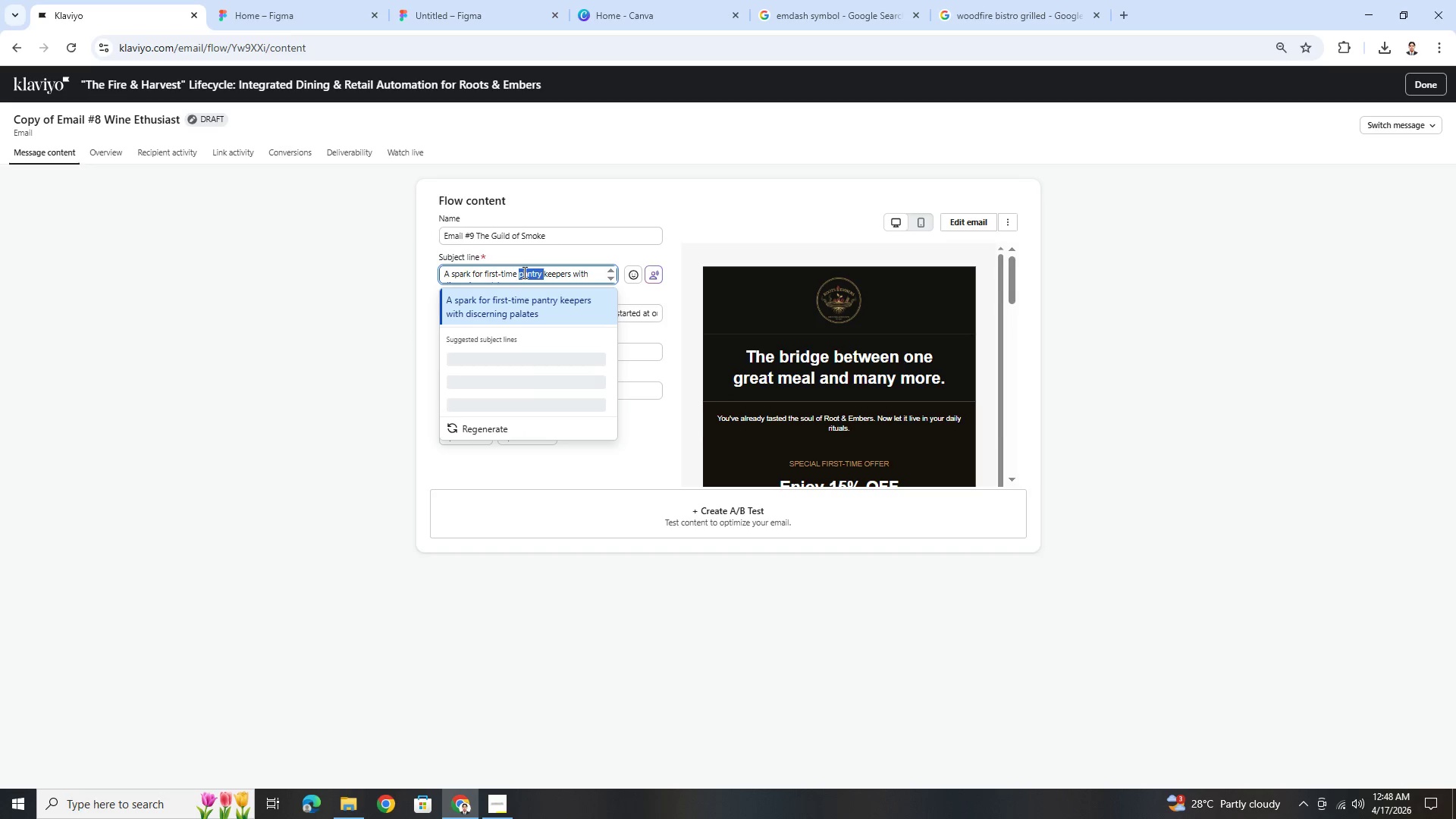 
triple_click([523, 272])
 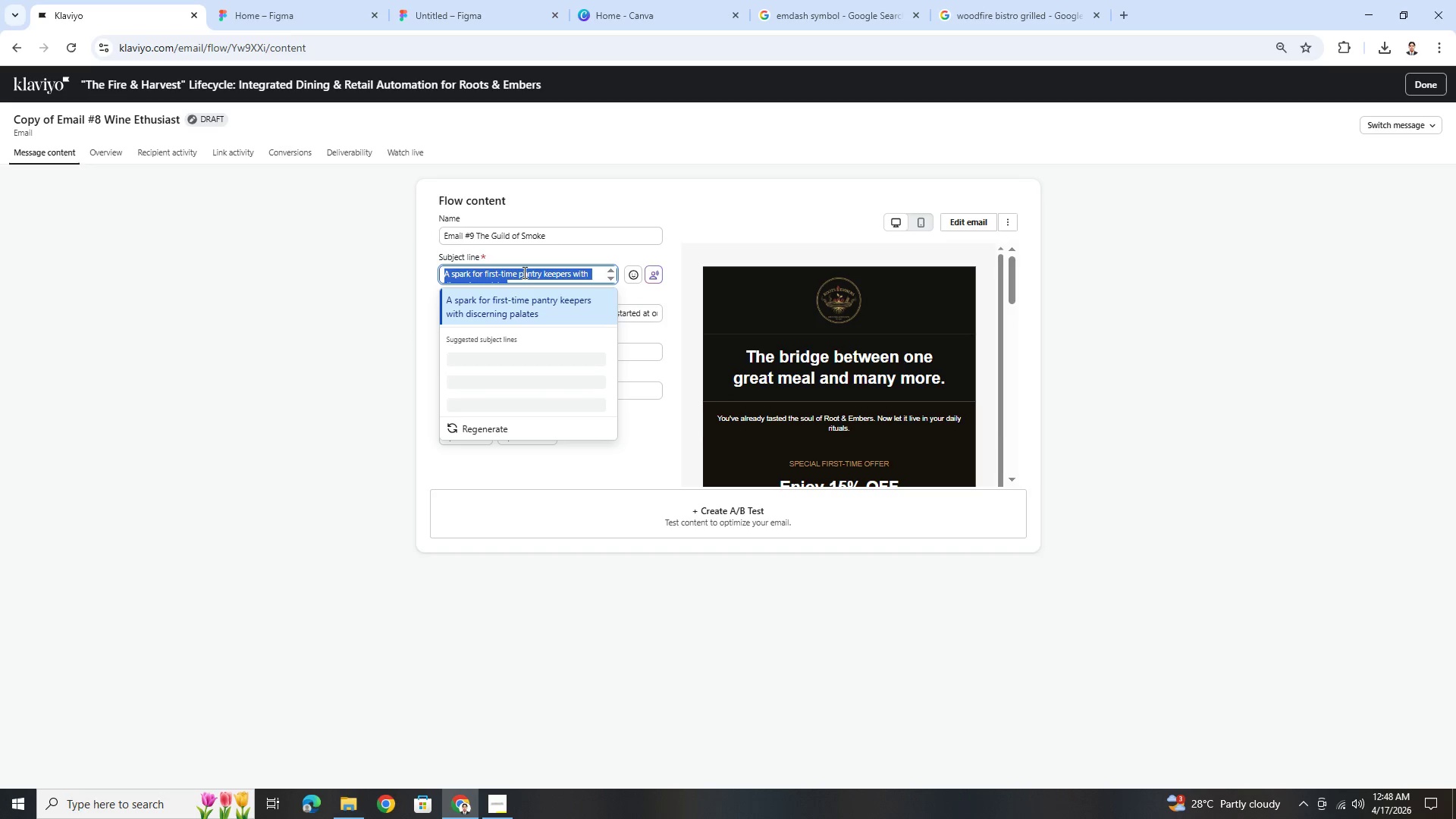 
key(Backspace)
 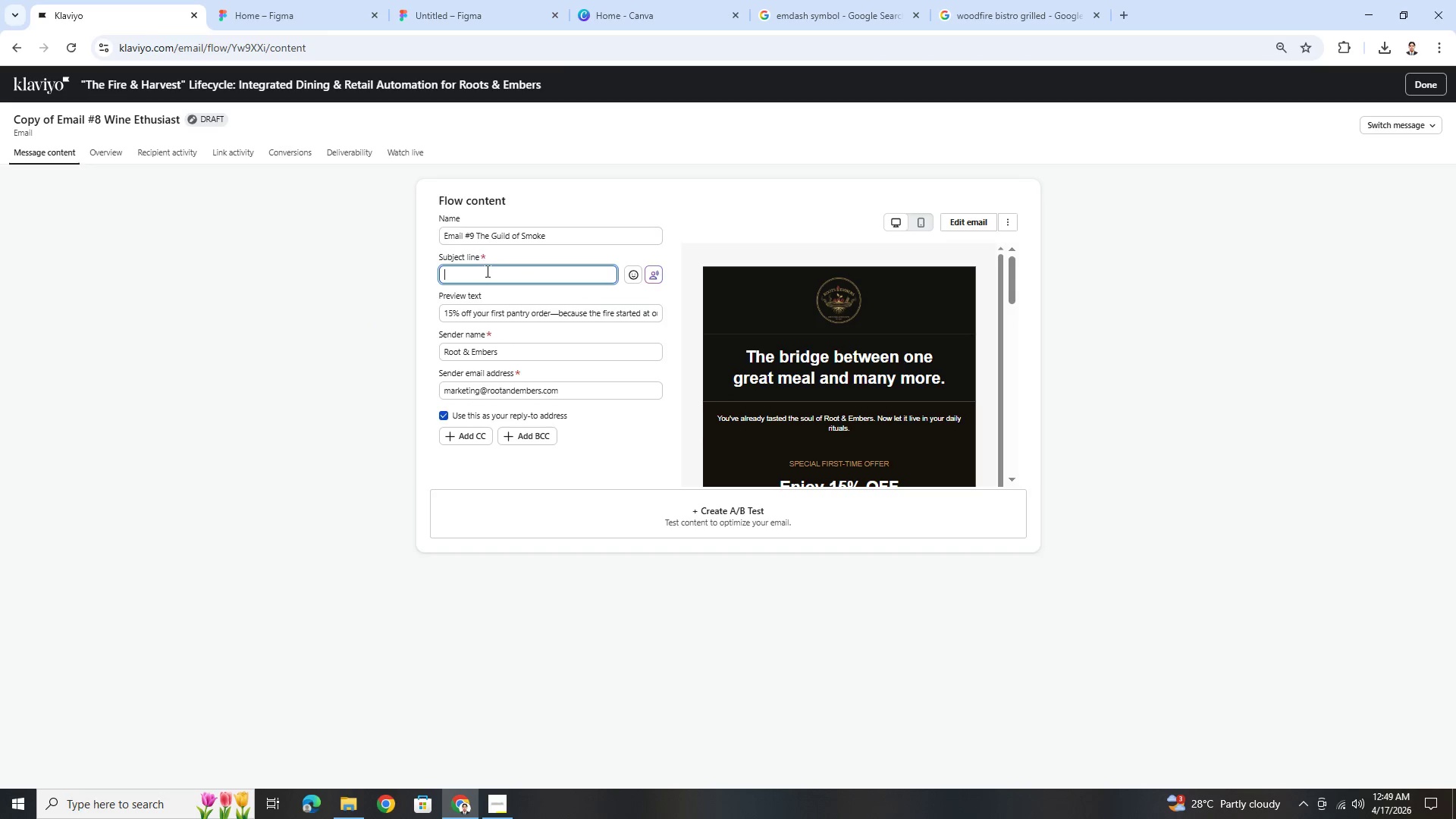 
wait(19.38)
 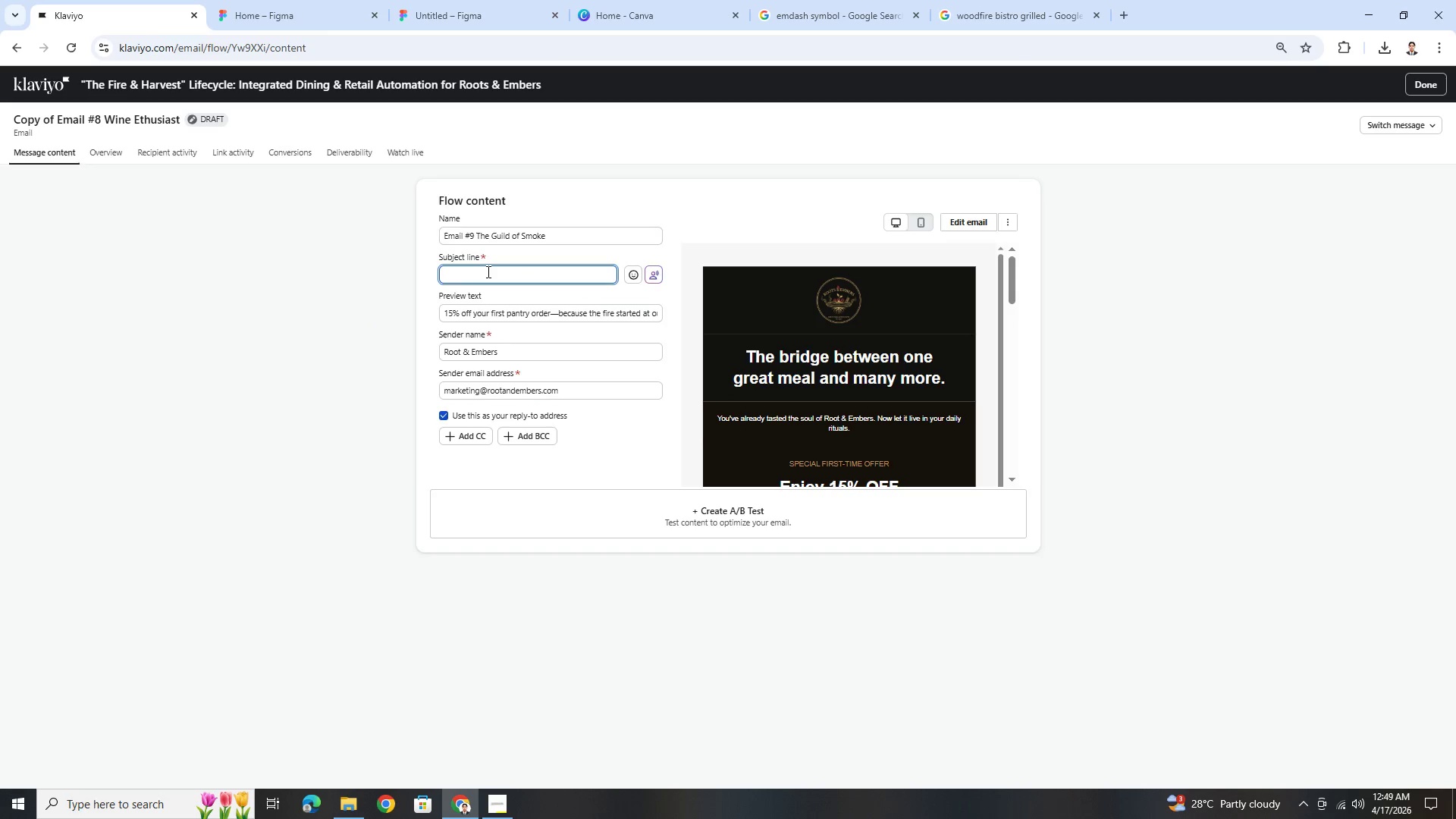 
type(You belong a )
key(Backspace)
type(t the Guild of Smoke)
 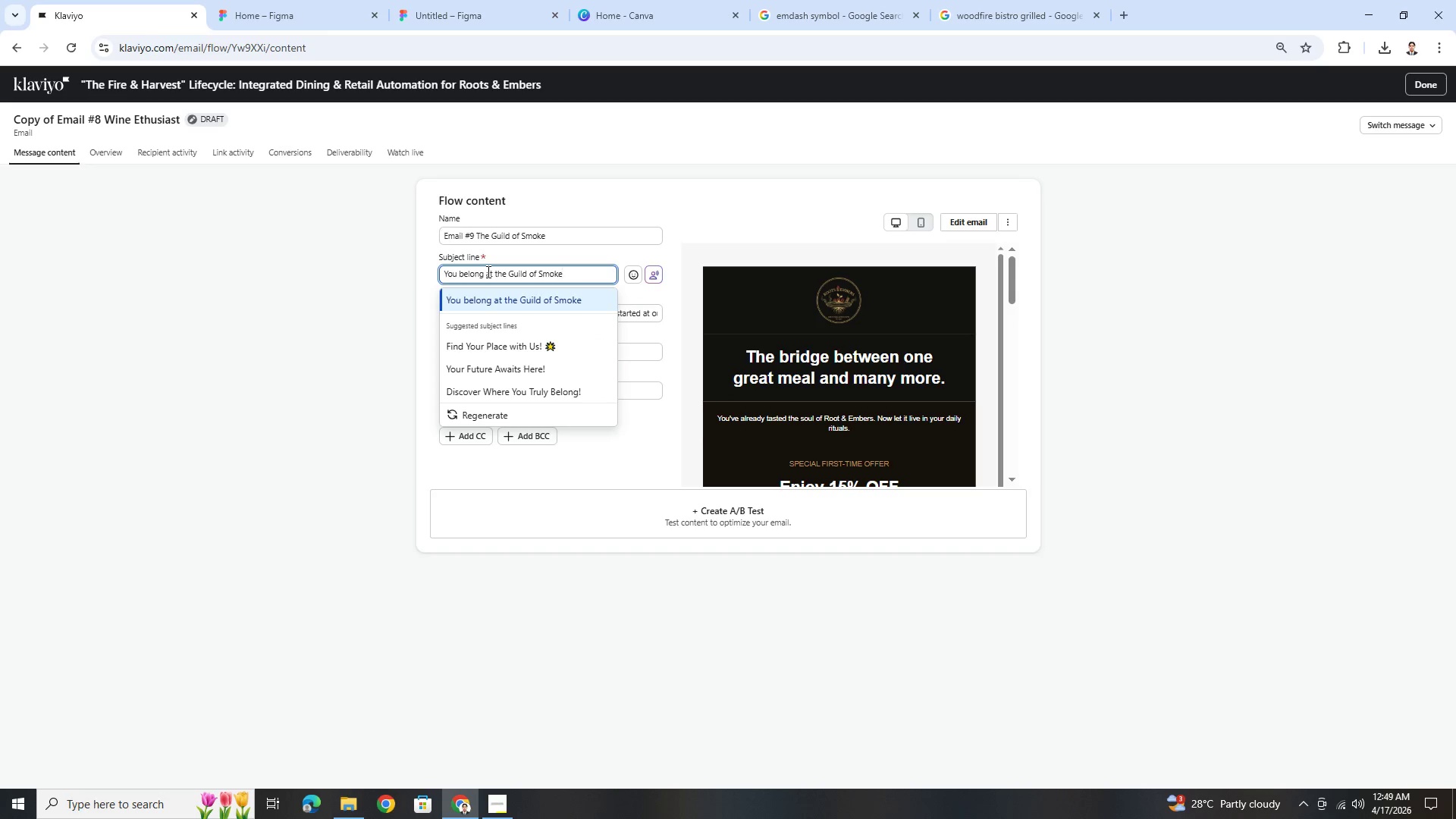 
left_click([505, 810])